 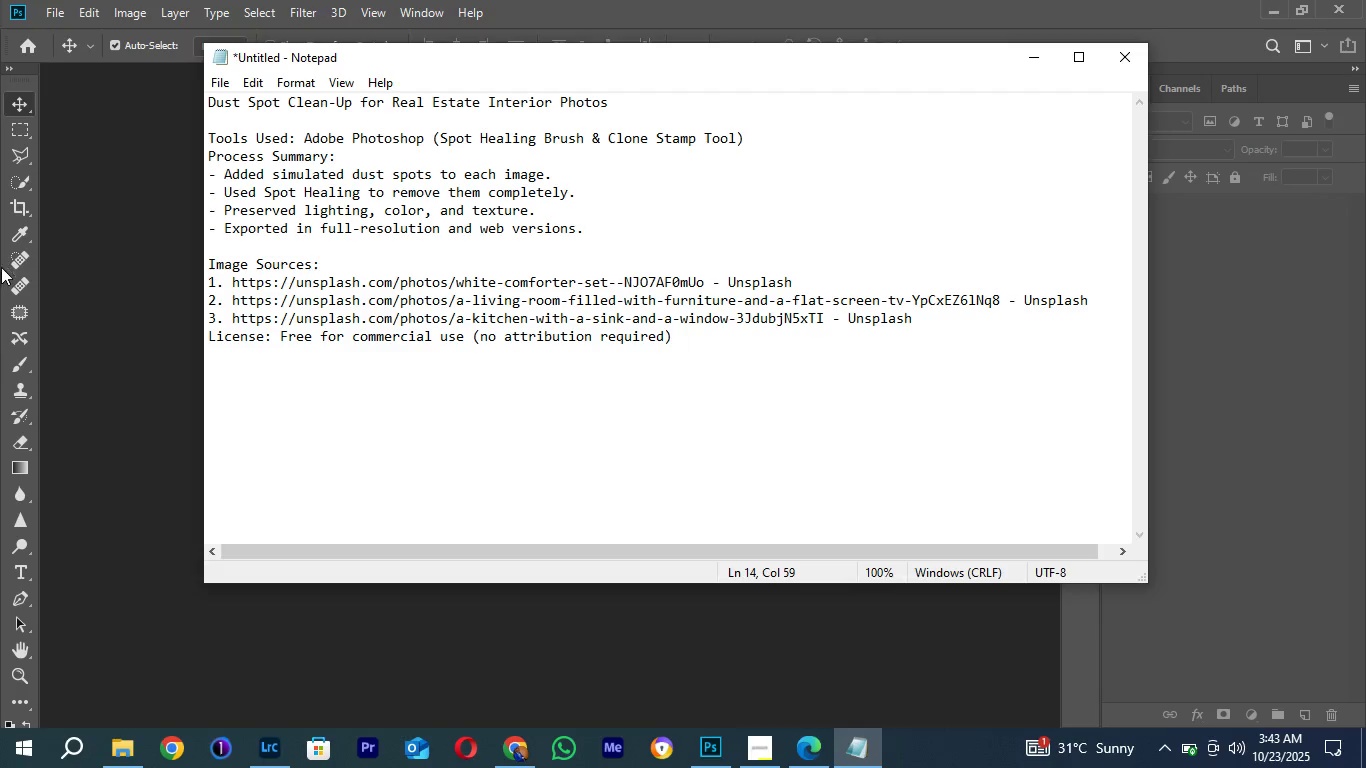 
left_click([220, 80])
 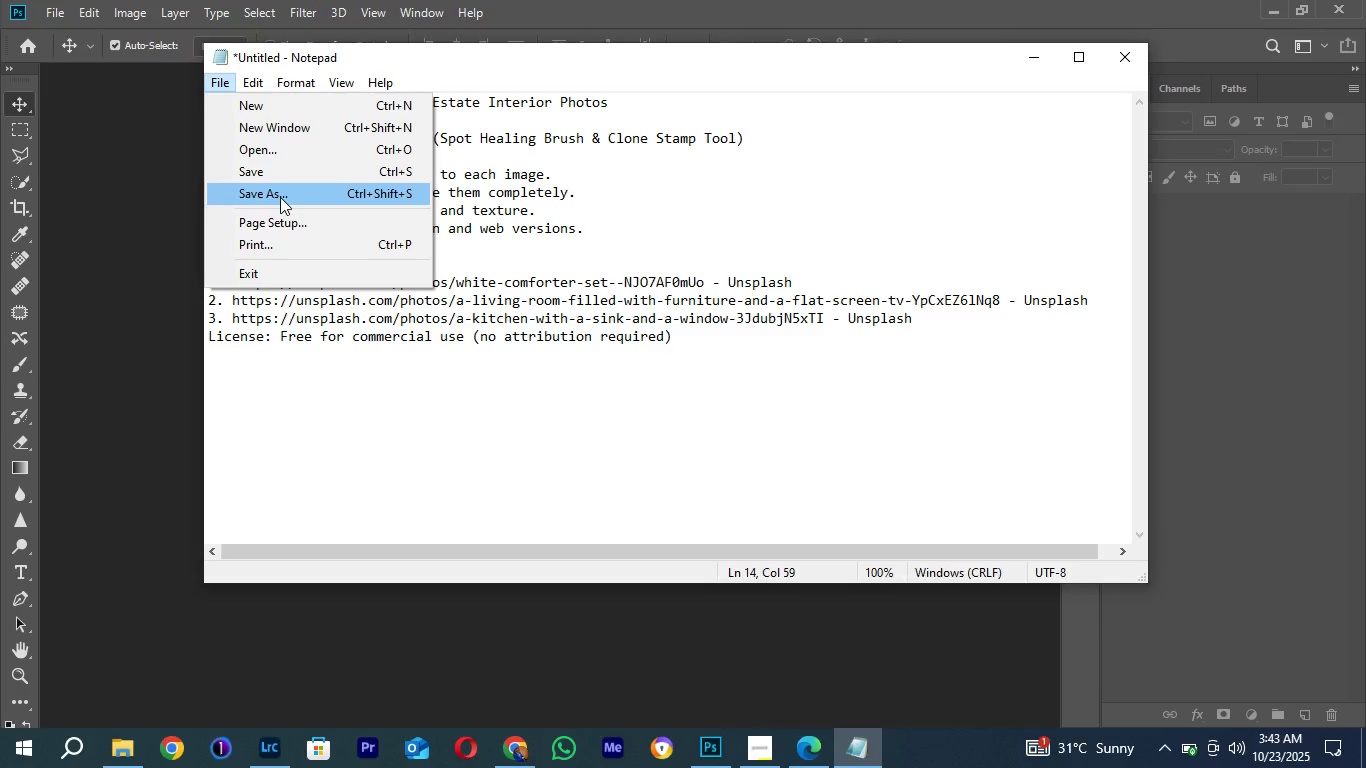 
left_click([280, 197])
 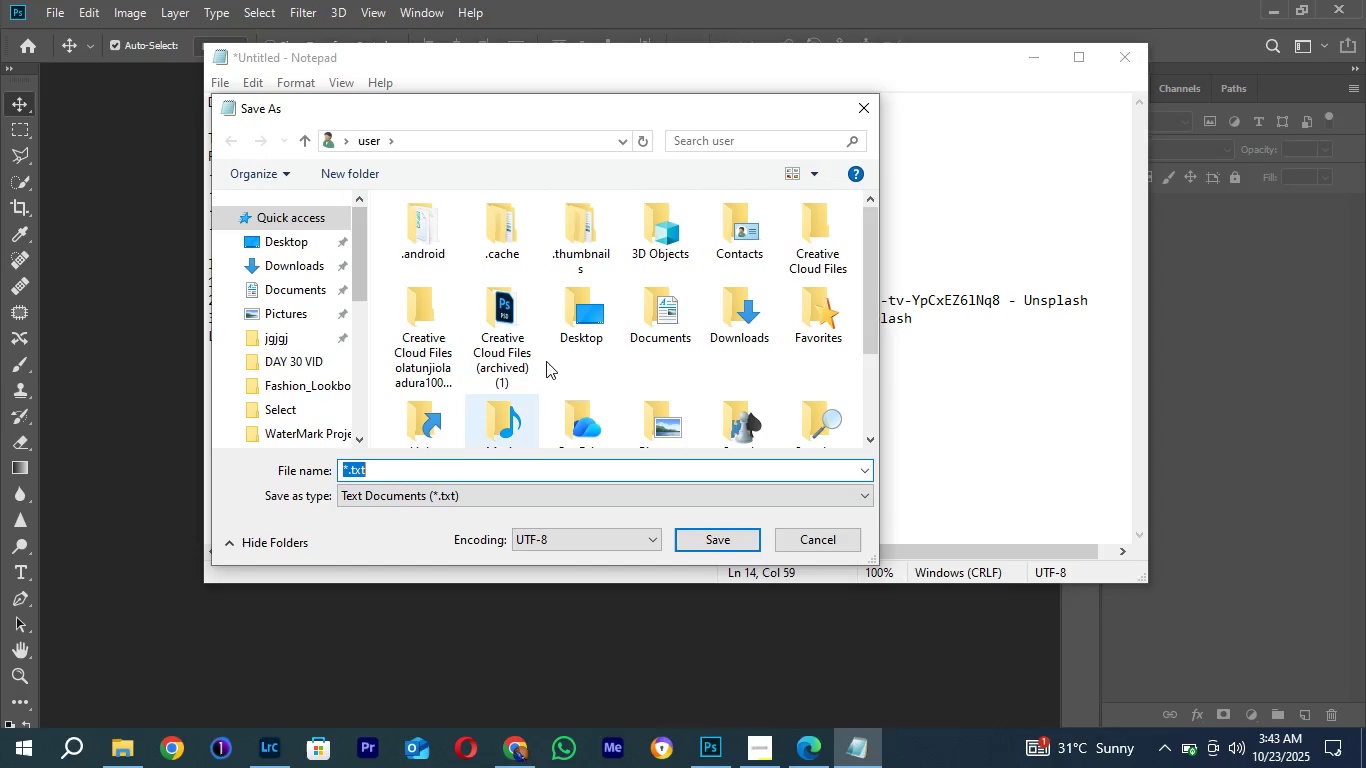 
scroll: coordinate [558, 378], scroll_direction: up, amount: 7.0
 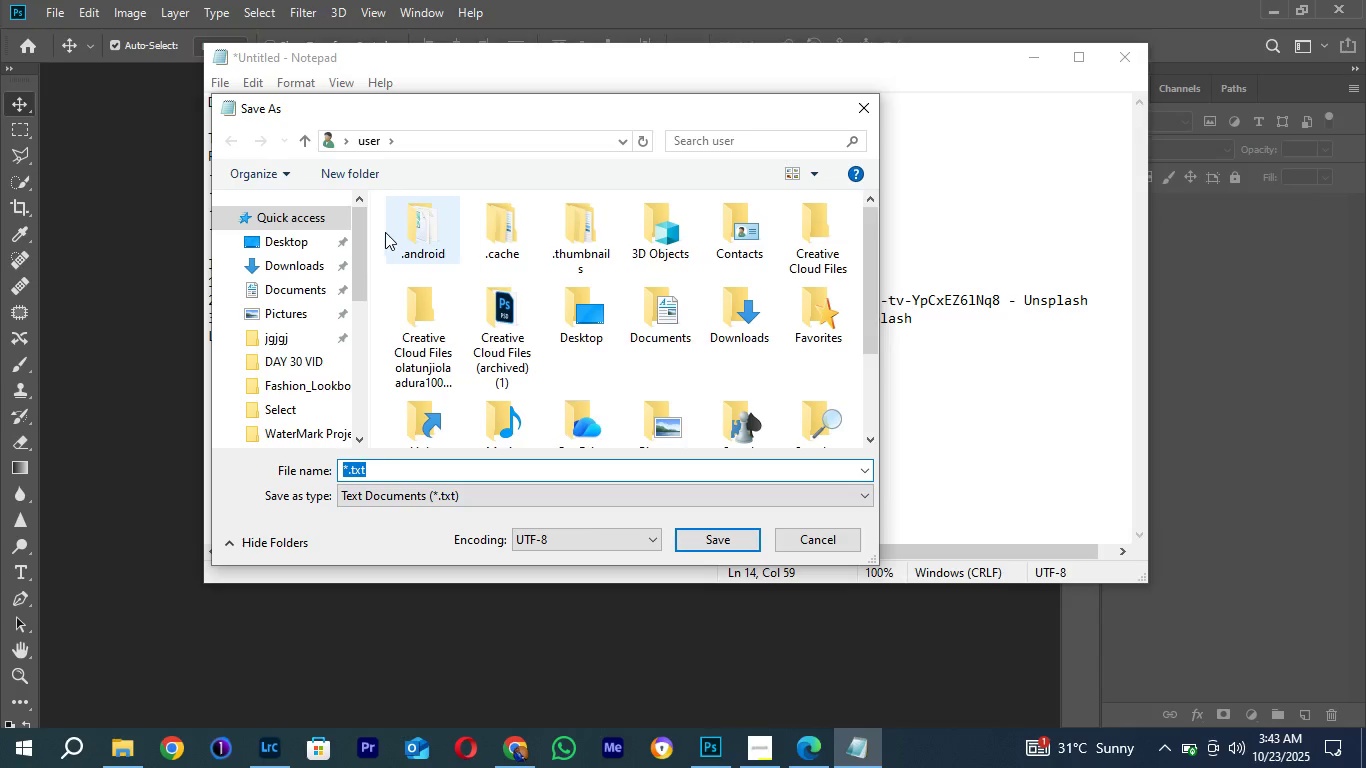 
scroll: coordinate [302, 395], scroll_direction: down, amount: 1.0
 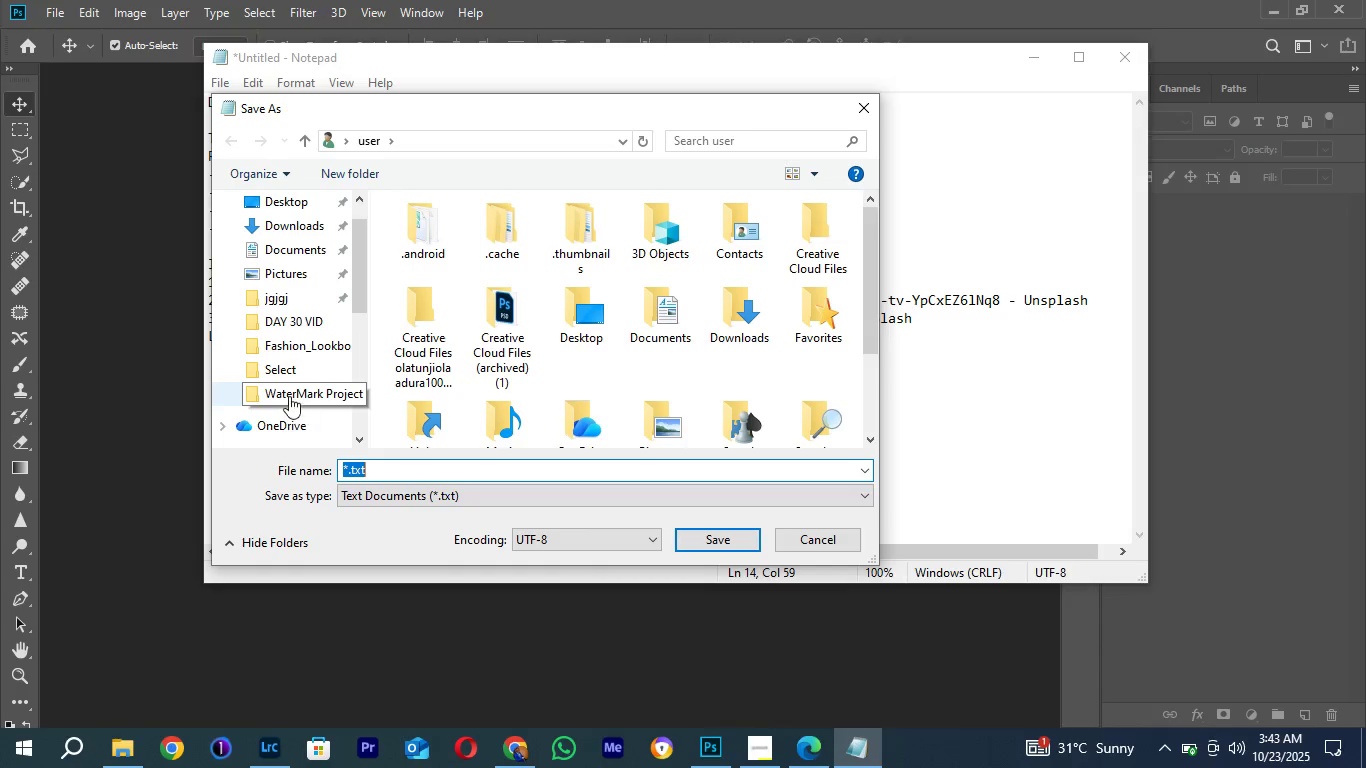 
left_click([289, 396])
 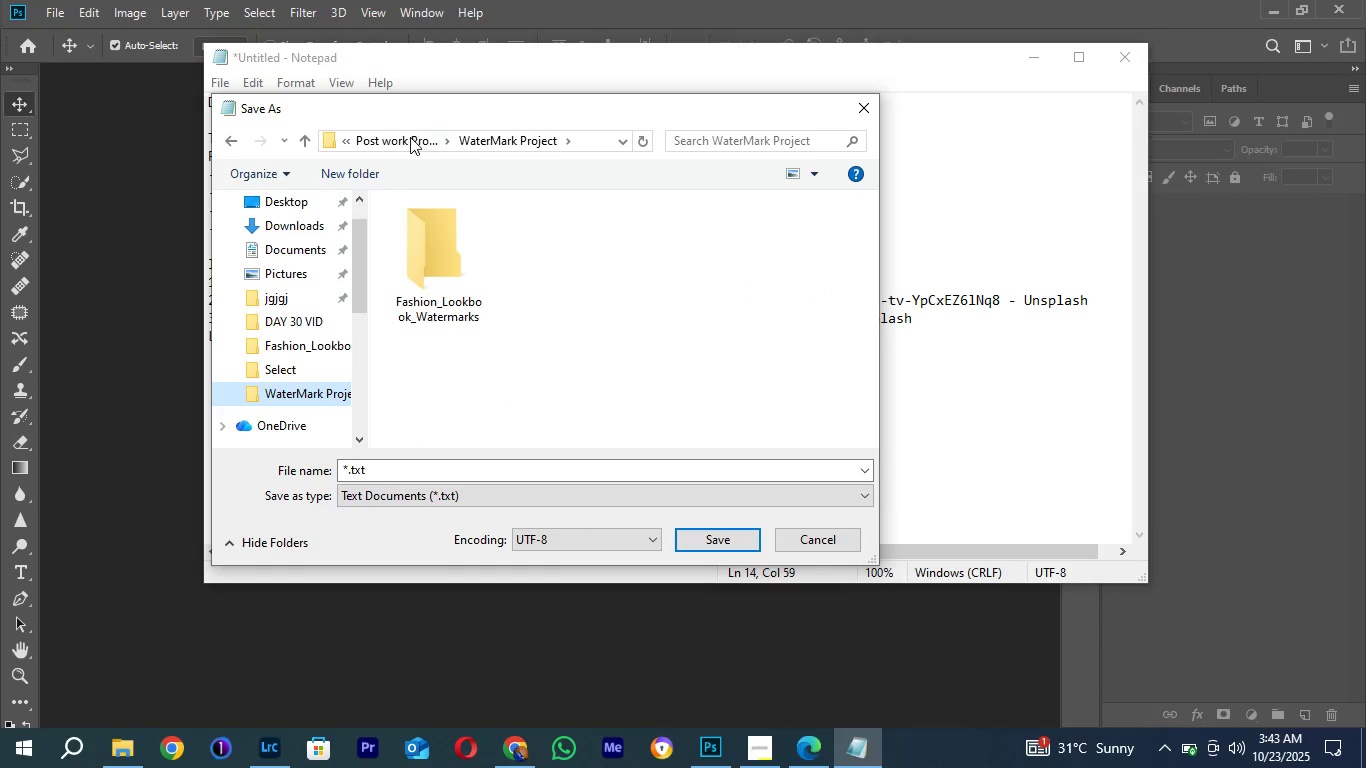 
left_click([410, 137])
 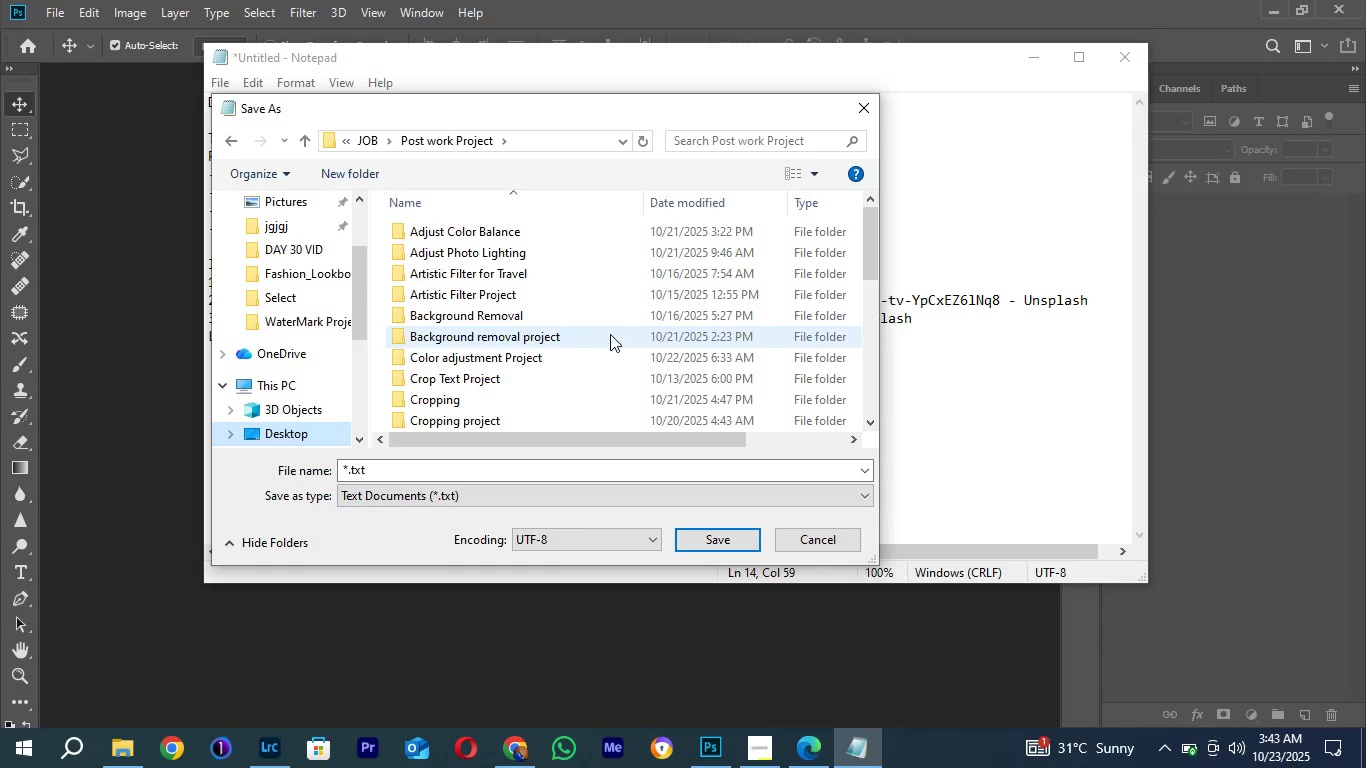 
scroll: coordinate [610, 334], scroll_direction: down, amount: 7.0
 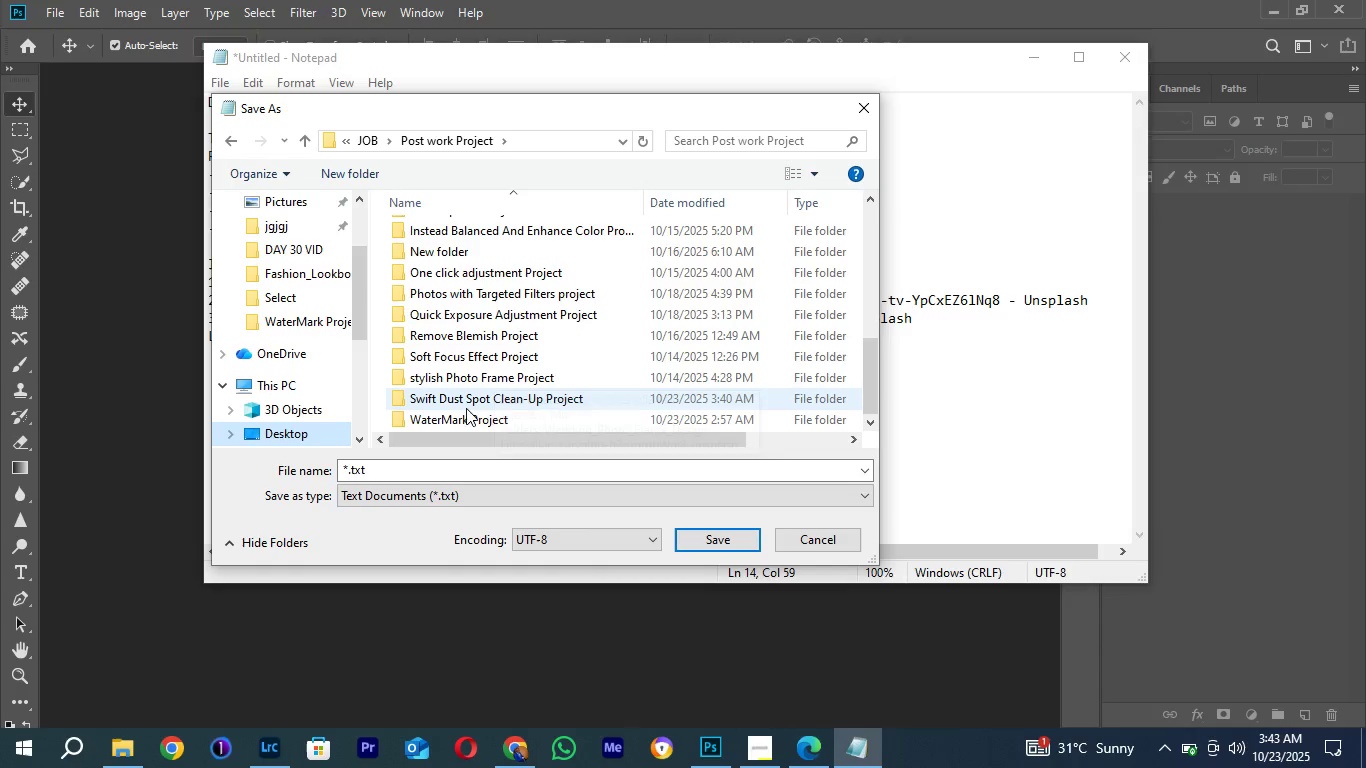 
double_click([477, 398])
 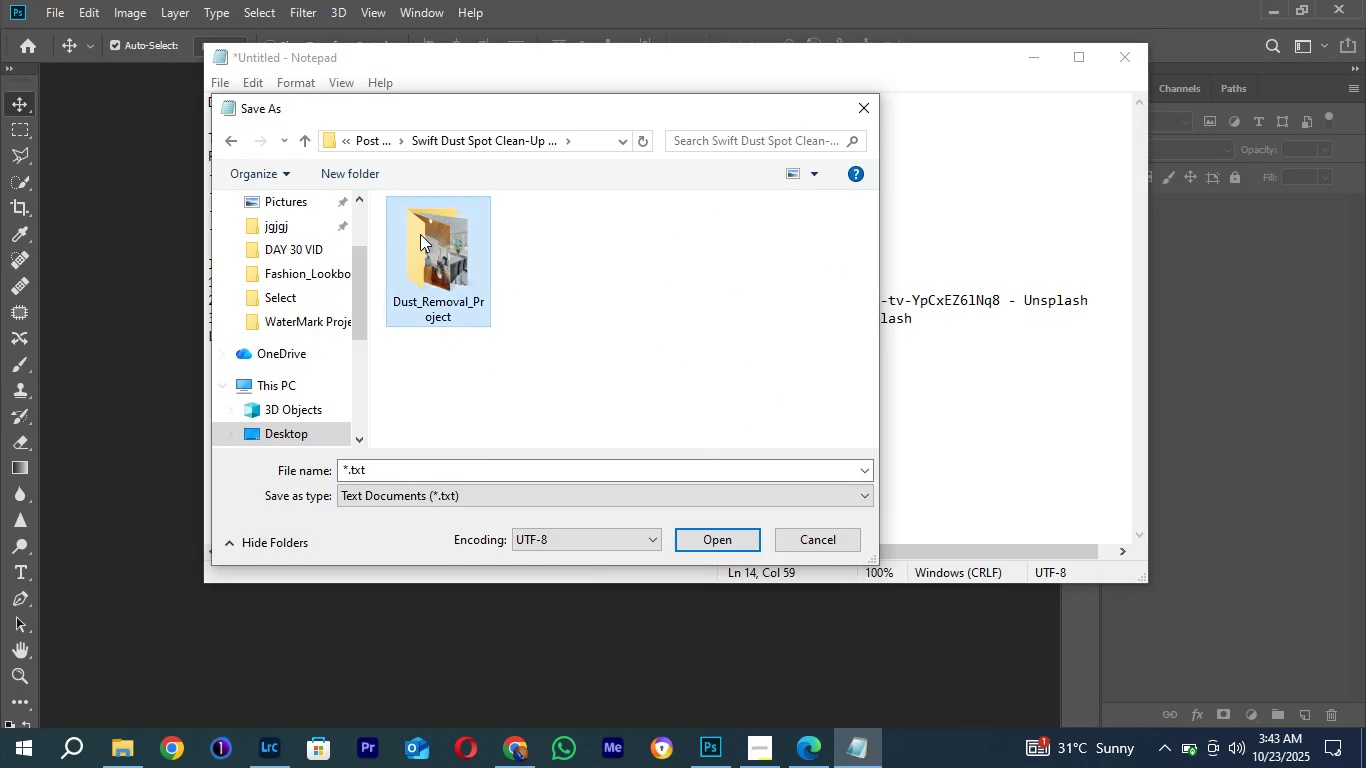 
double_click([420, 234])
 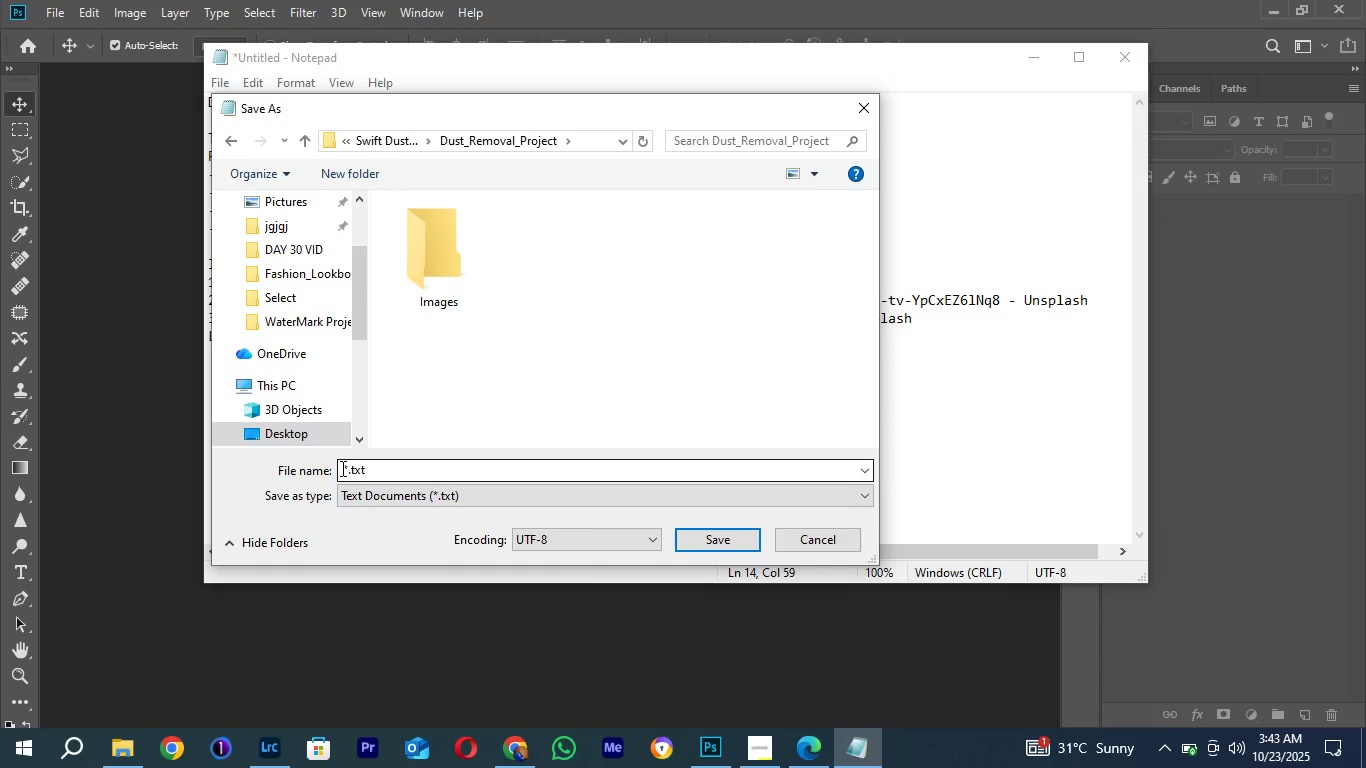 
left_click([343, 468])
 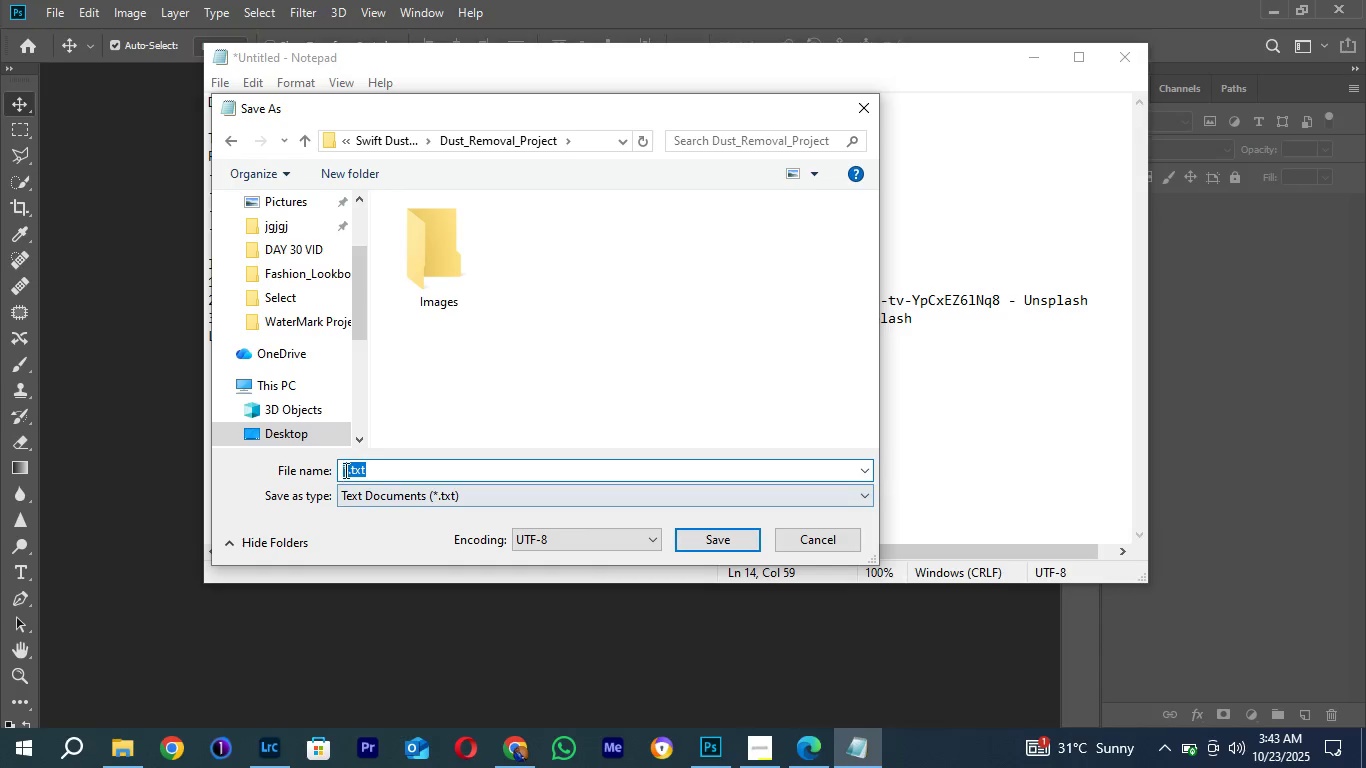 
left_click([344, 469])
 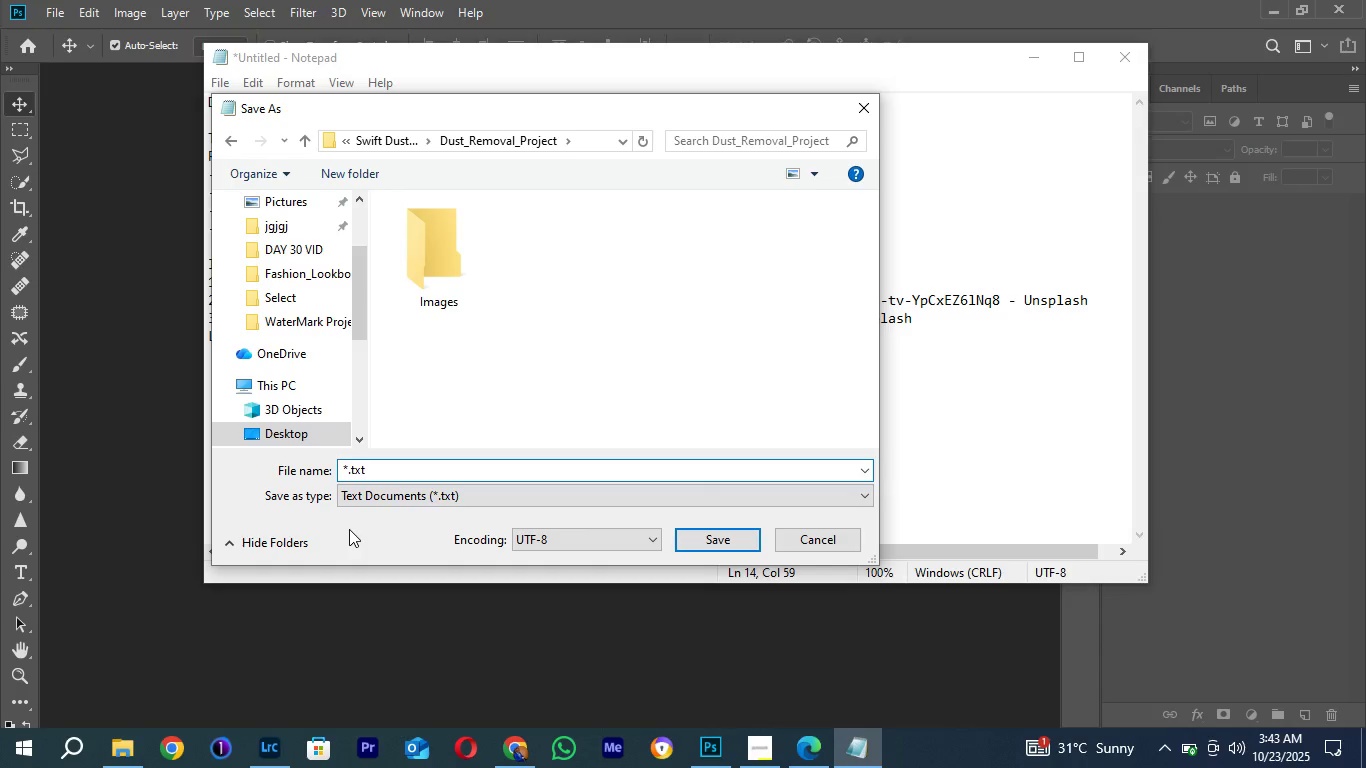 
key(ArrowRight)
 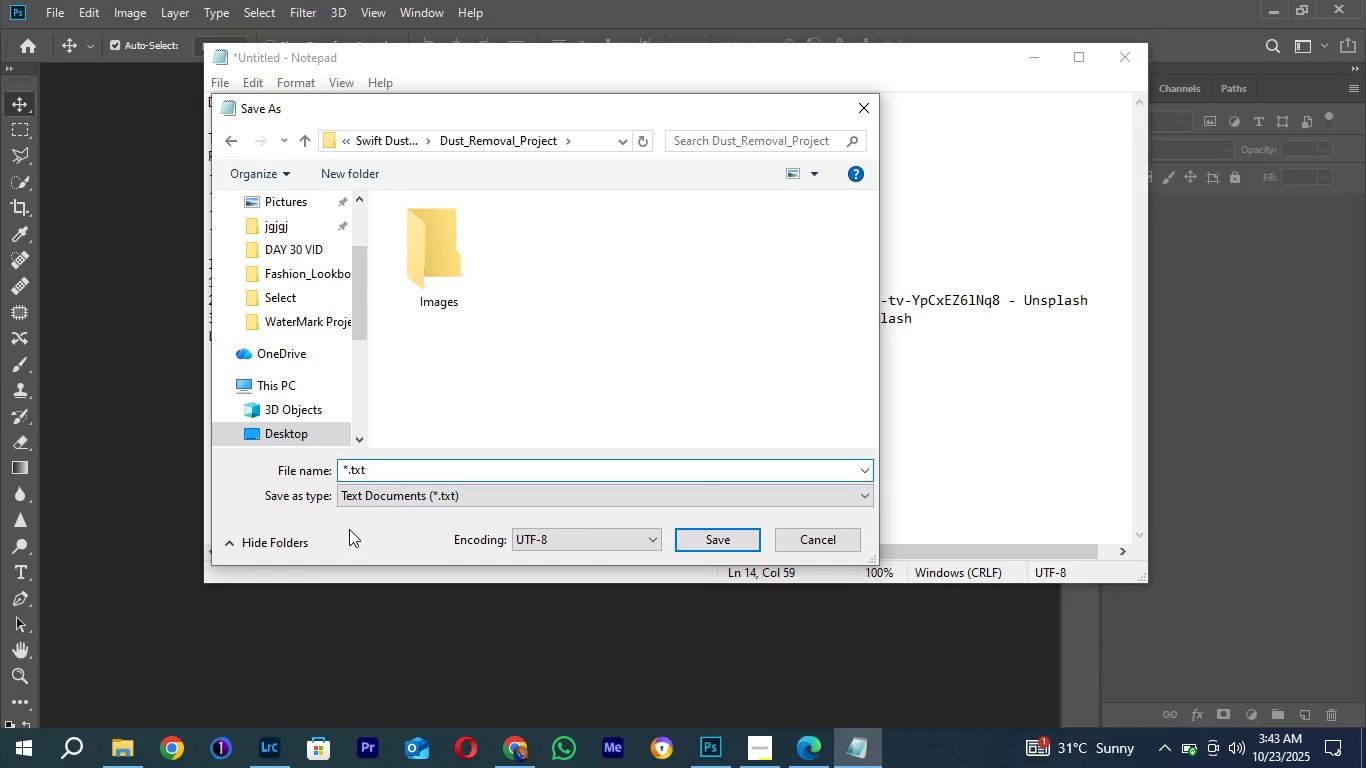 
key(Backspace)
 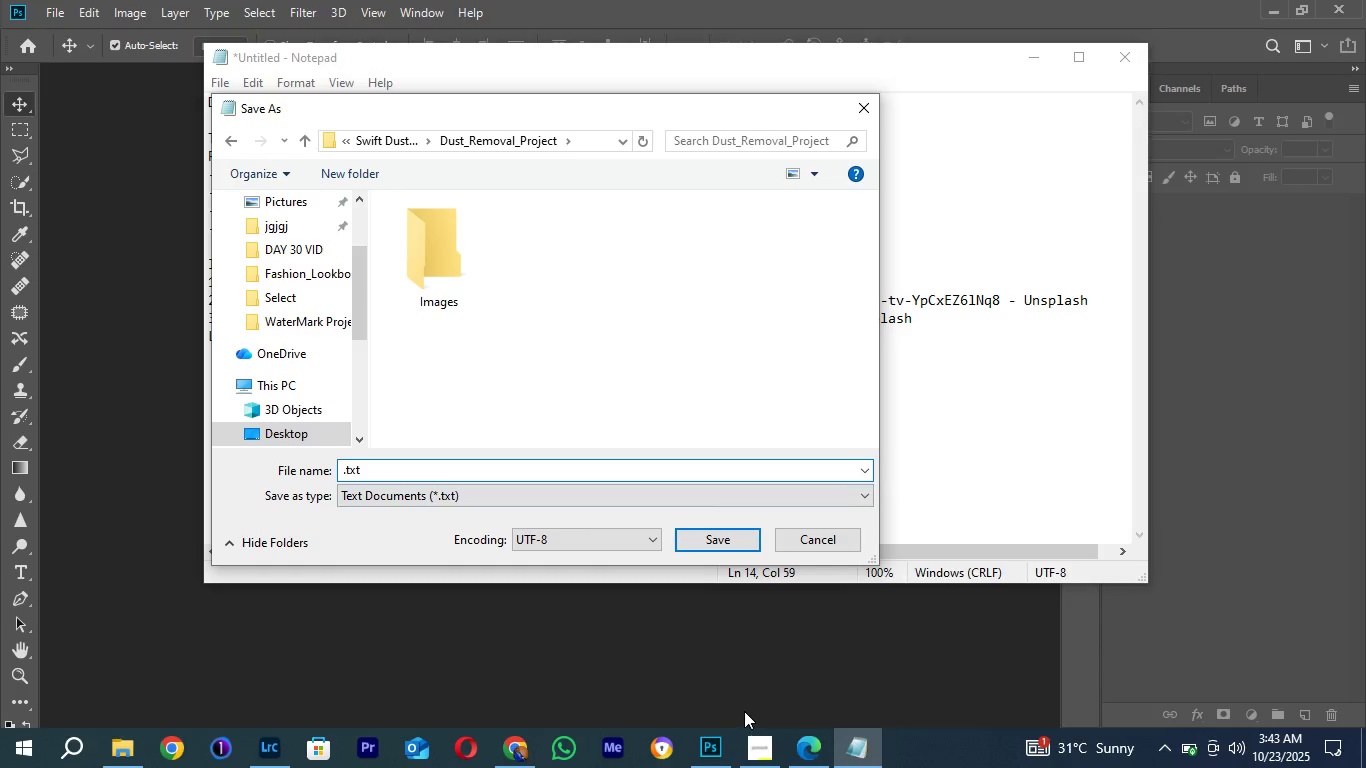 
left_click([750, 763])